 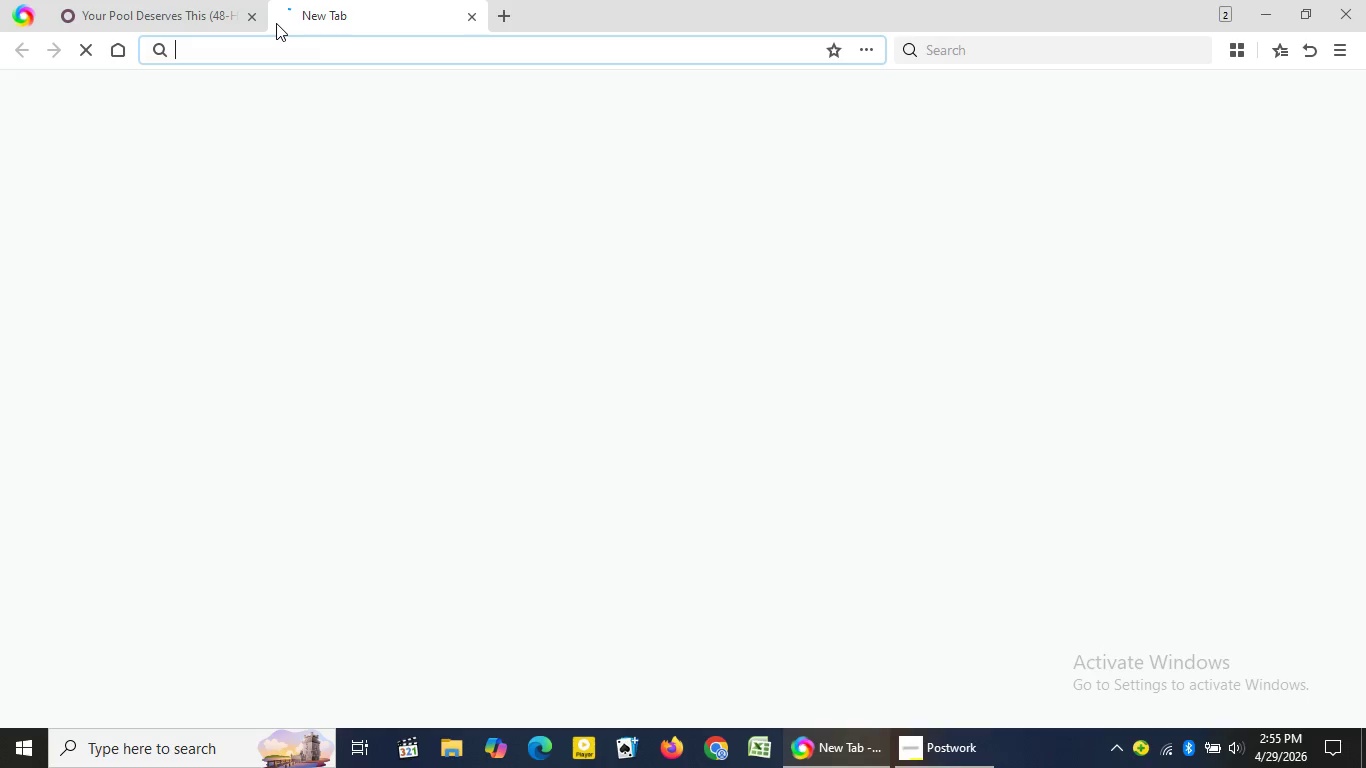 
key(O)
 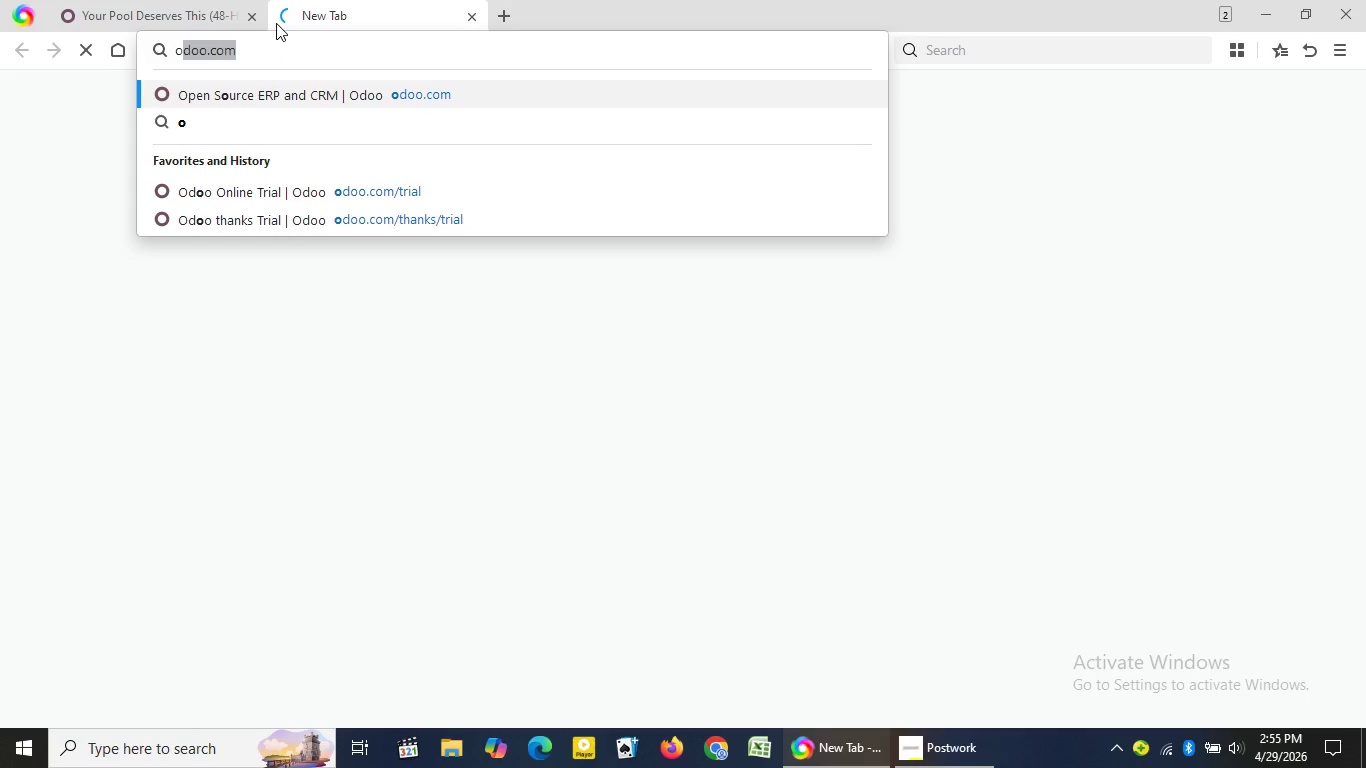 
key(Enter)
 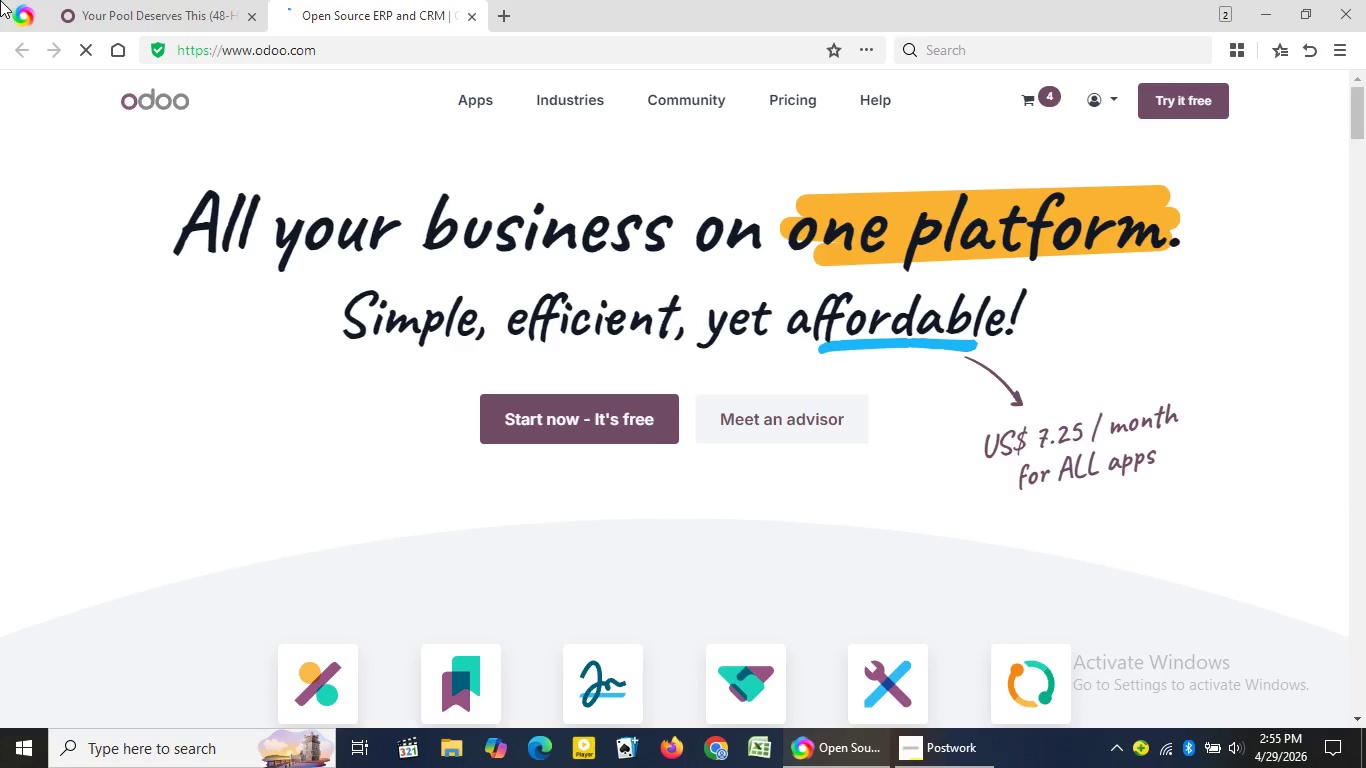 
wait(17.45)
 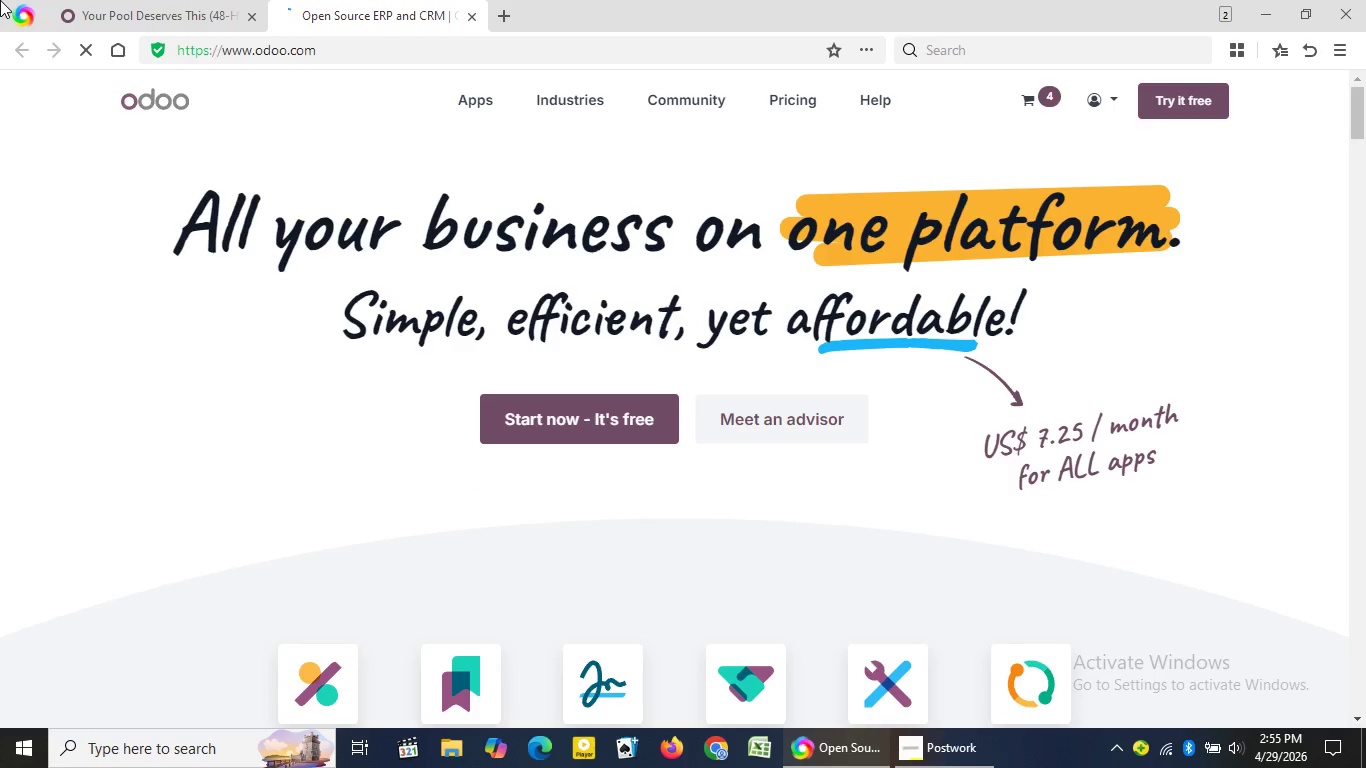 
left_click([602, 400])
 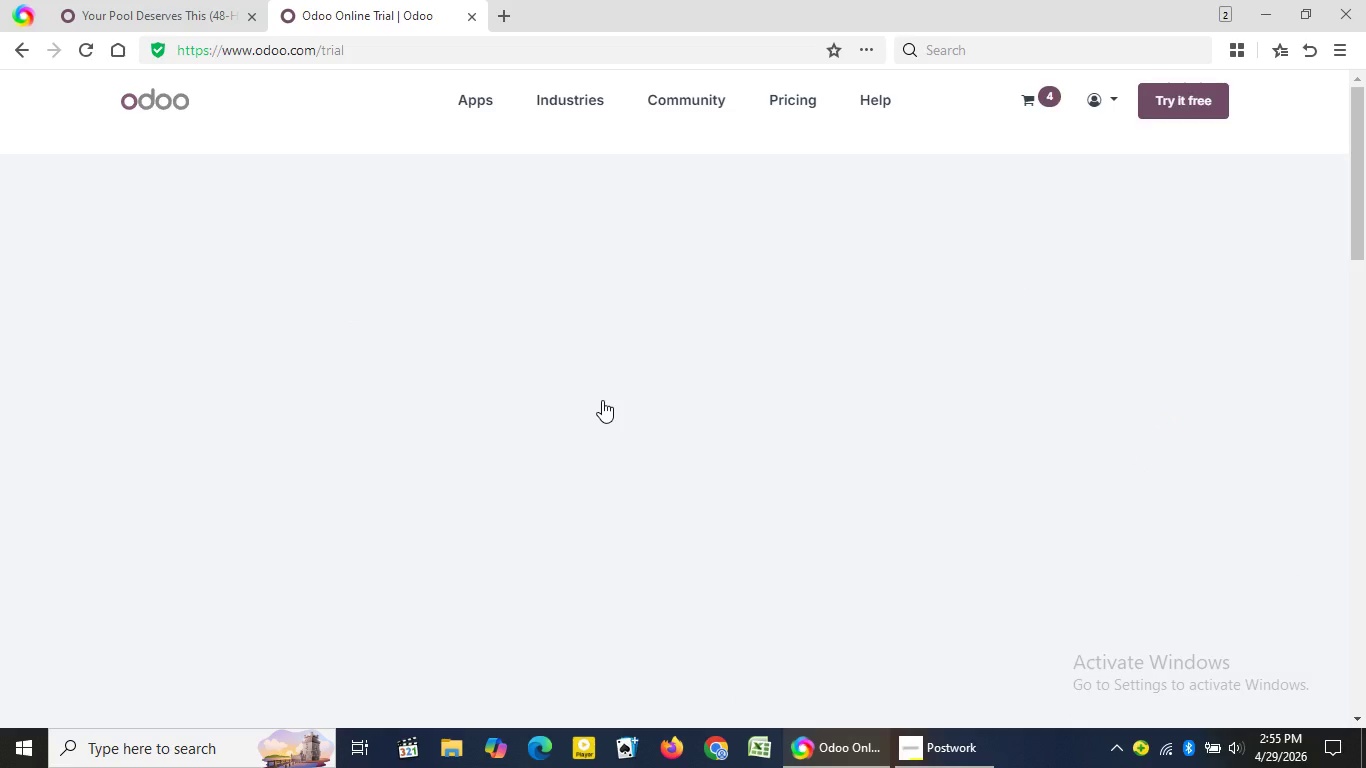 
wait(12.34)
 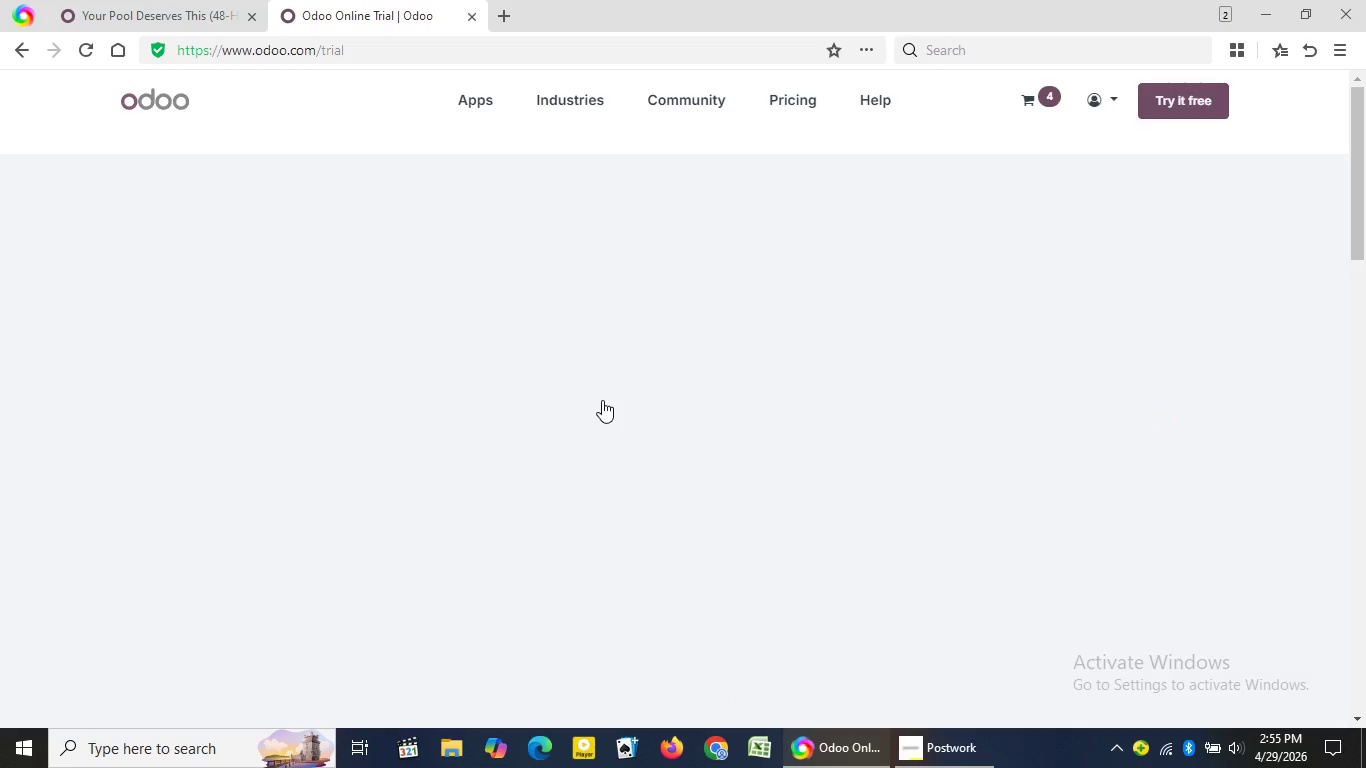 
left_click_drag(start_coordinate=[1352, 105], to_coordinate=[1365, 455])
 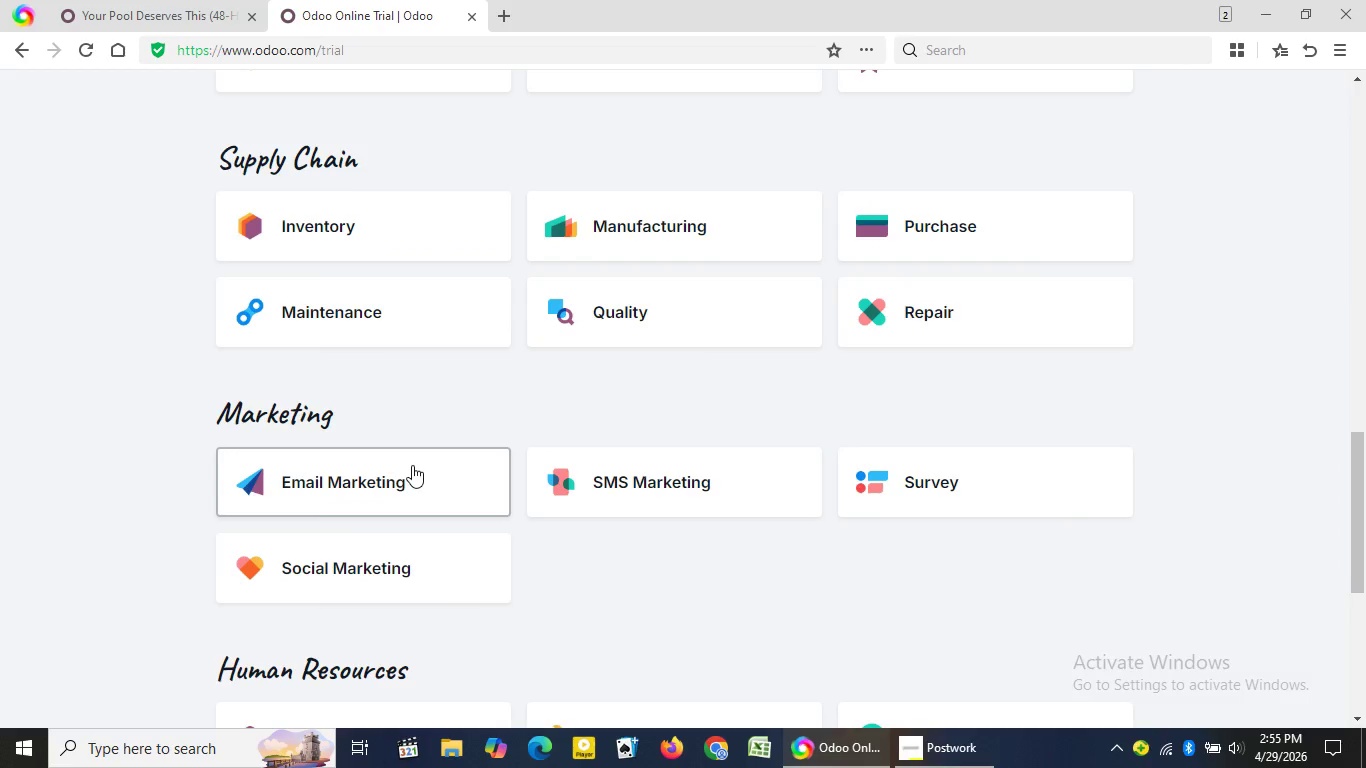 
left_click([412, 465])
 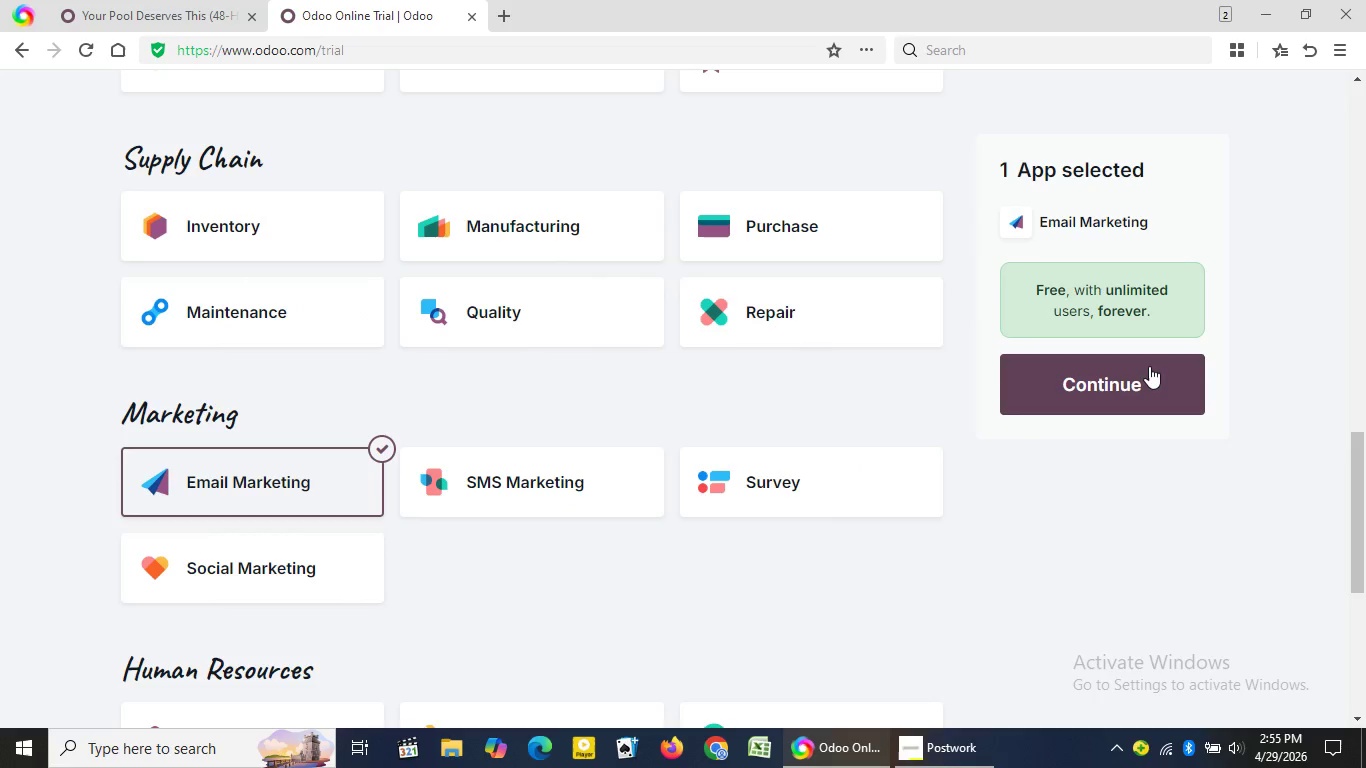 
left_click([1149, 366])
 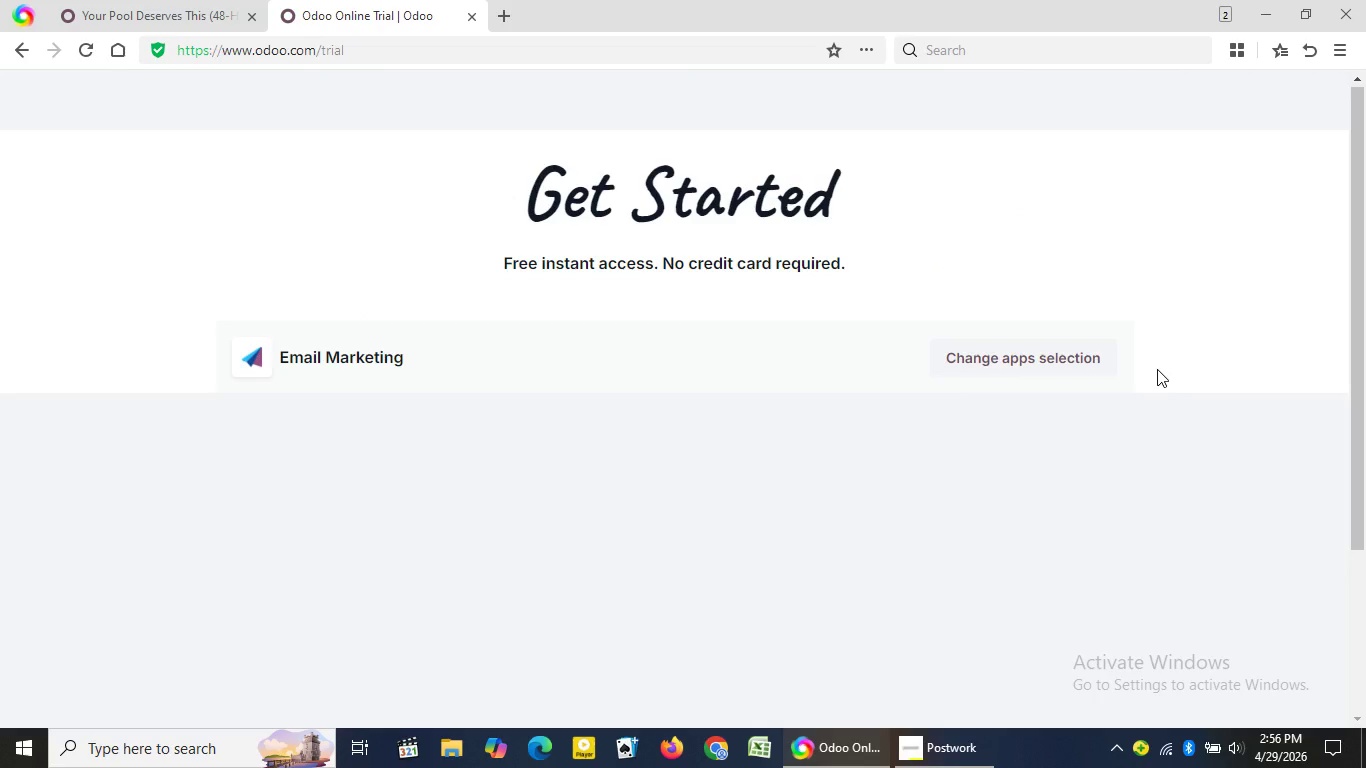 
left_click([963, 744])